 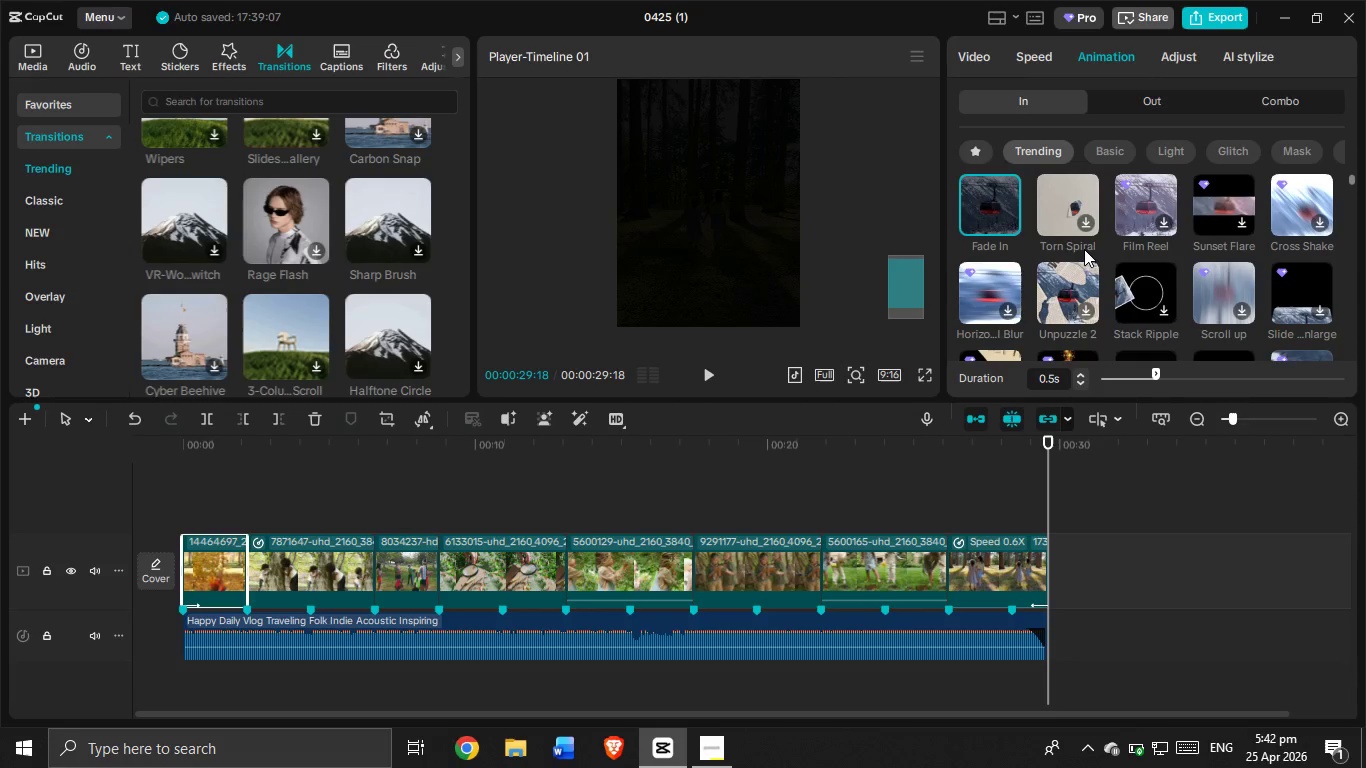 
scroll: coordinate [1084, 249], scroll_direction: down, amount: 3.0
 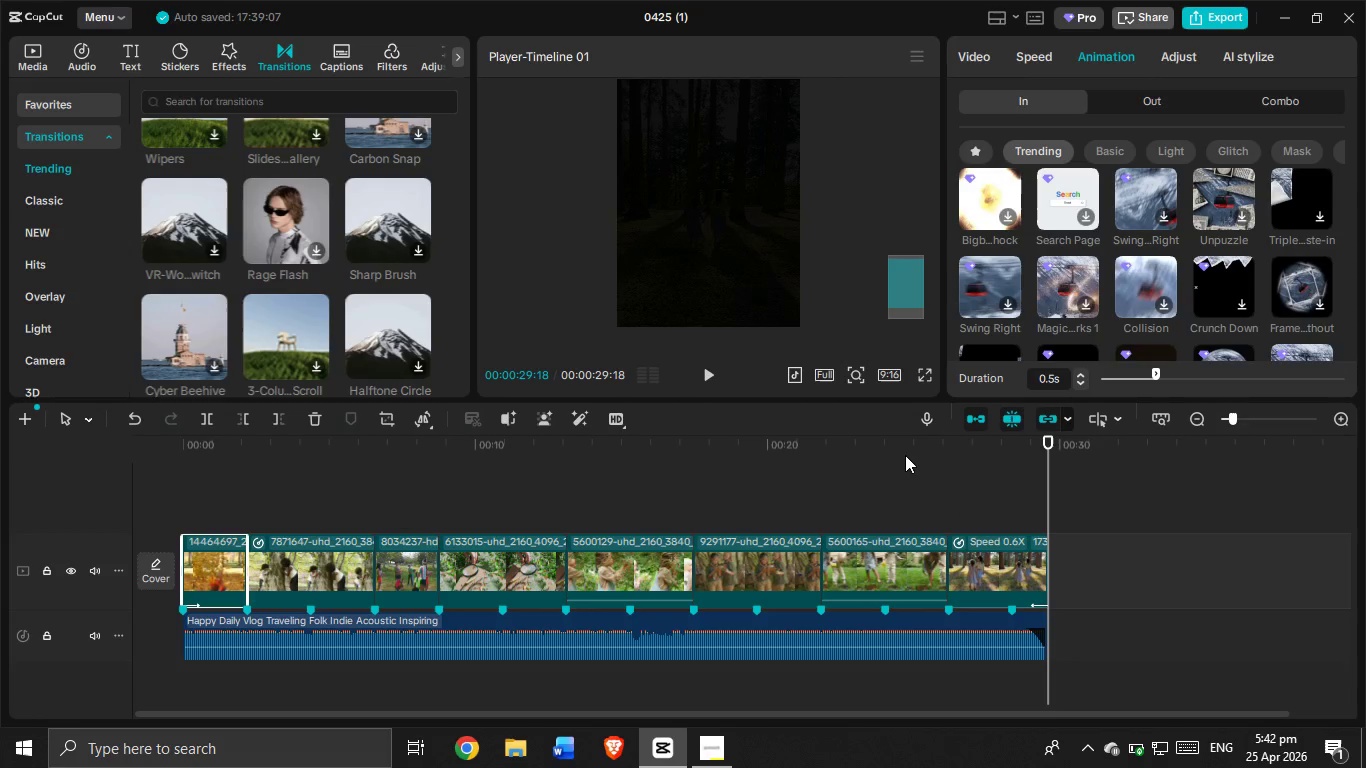 
wait(6.06)
 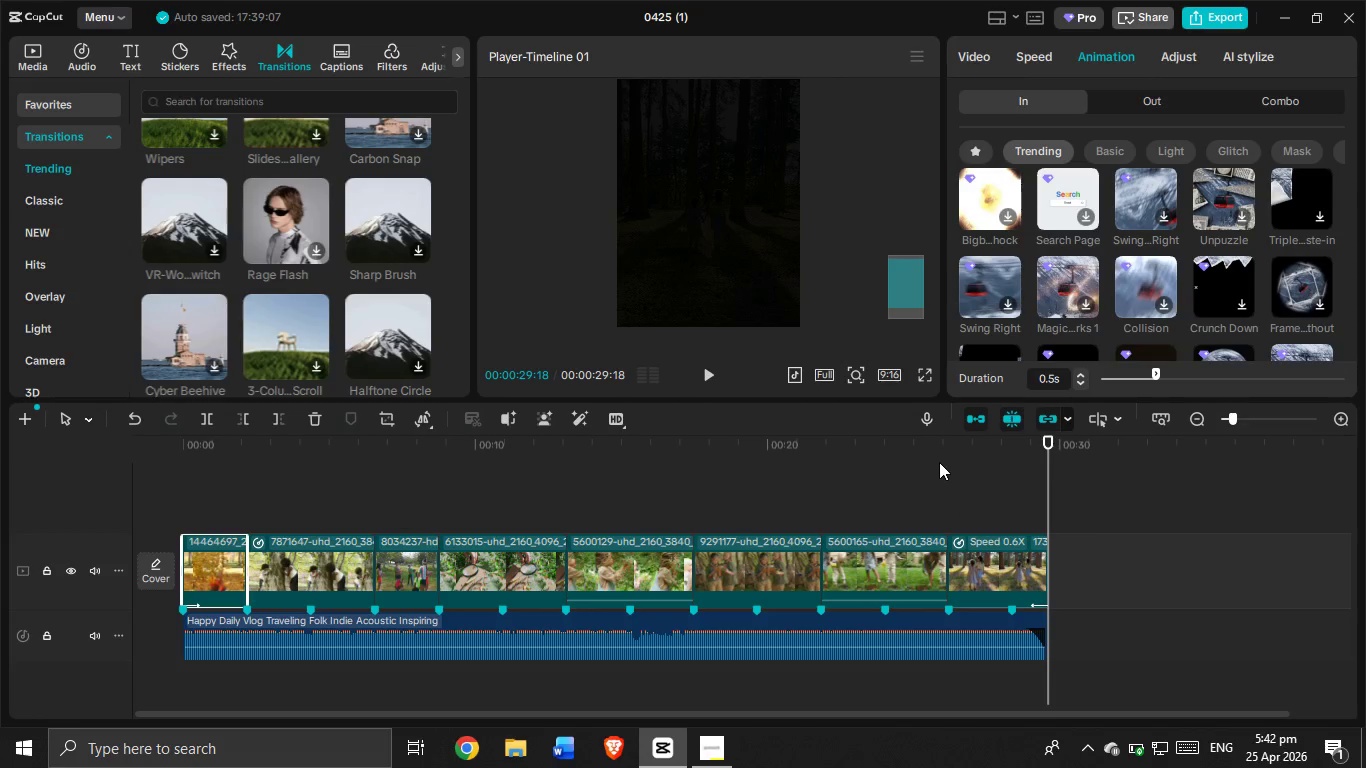 
left_click_drag(start_coordinate=[887, 450], to_coordinate=[0, 532])
 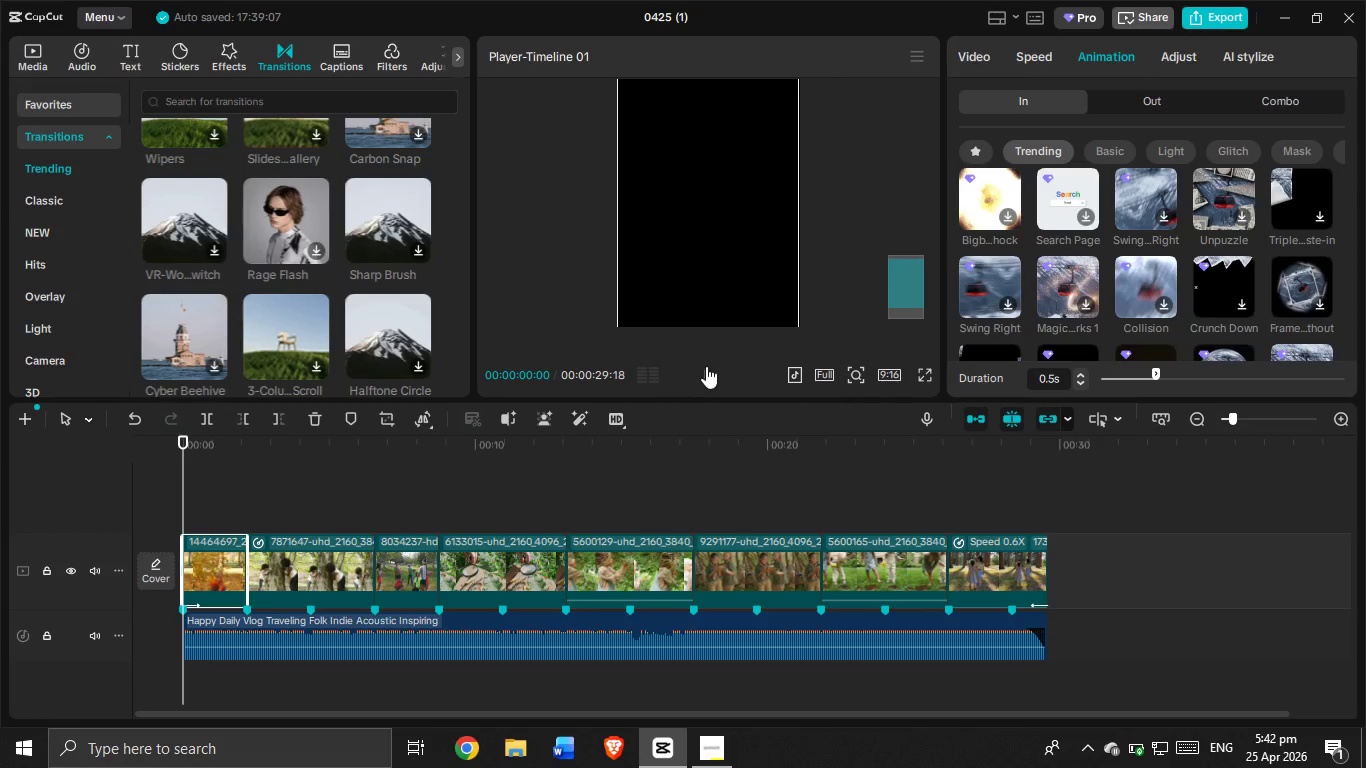 
left_click([706, 370])
 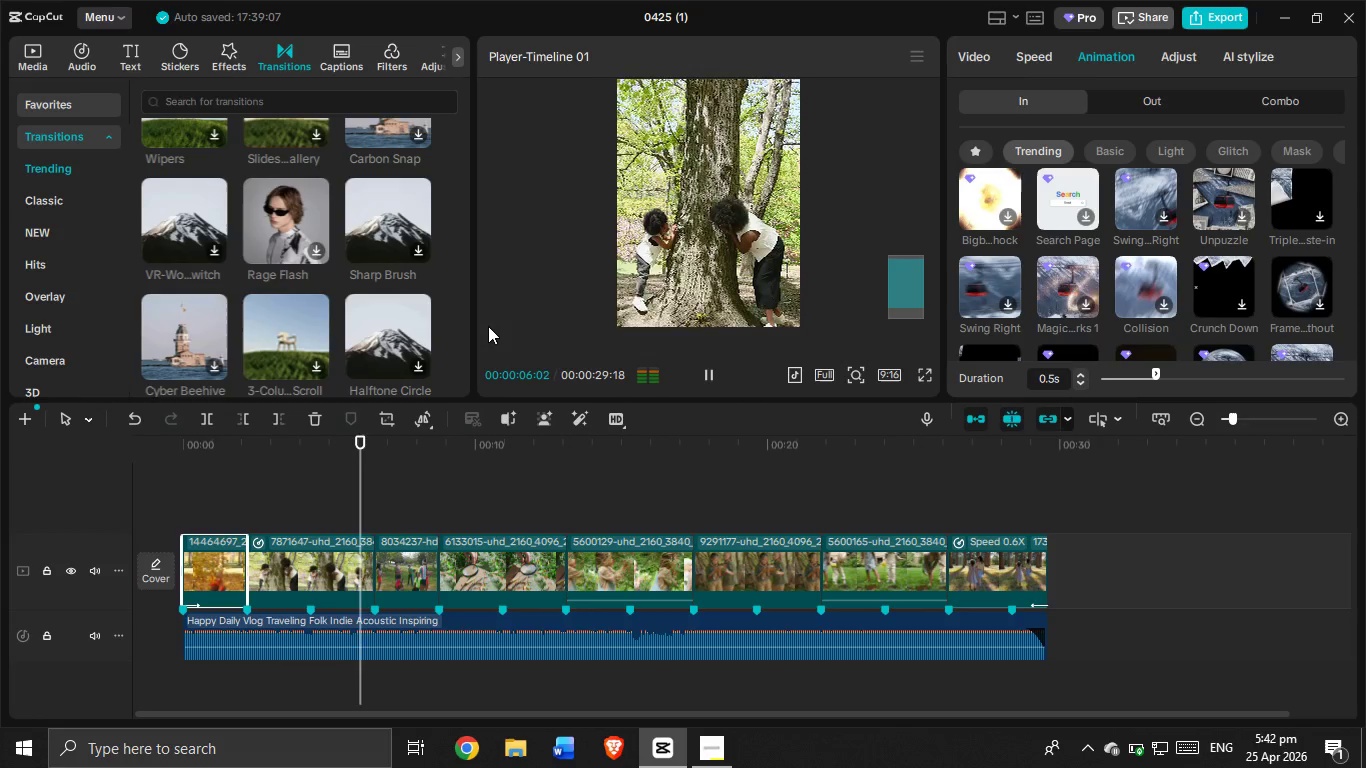 
wait(11.28)
 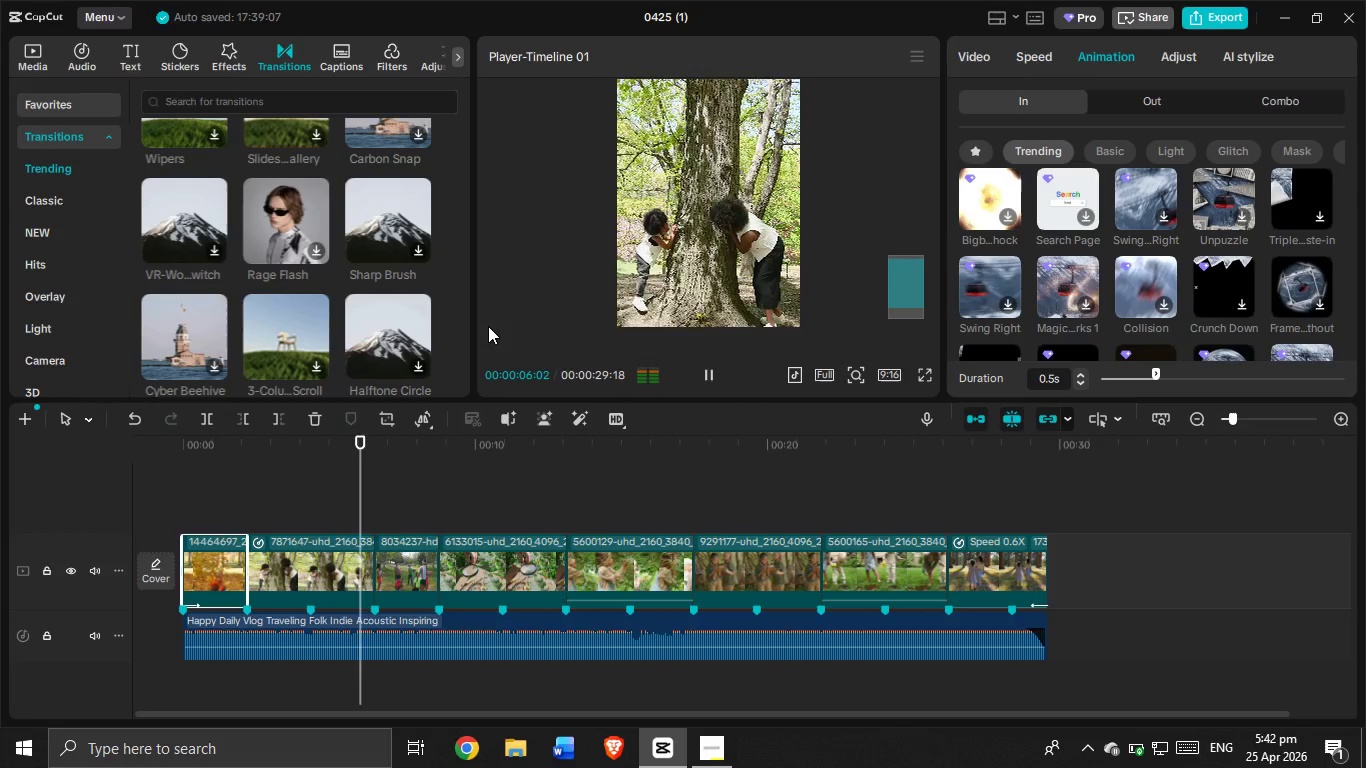 
scroll: coordinate [318, 240], scroll_direction: down, amount: 1.0
 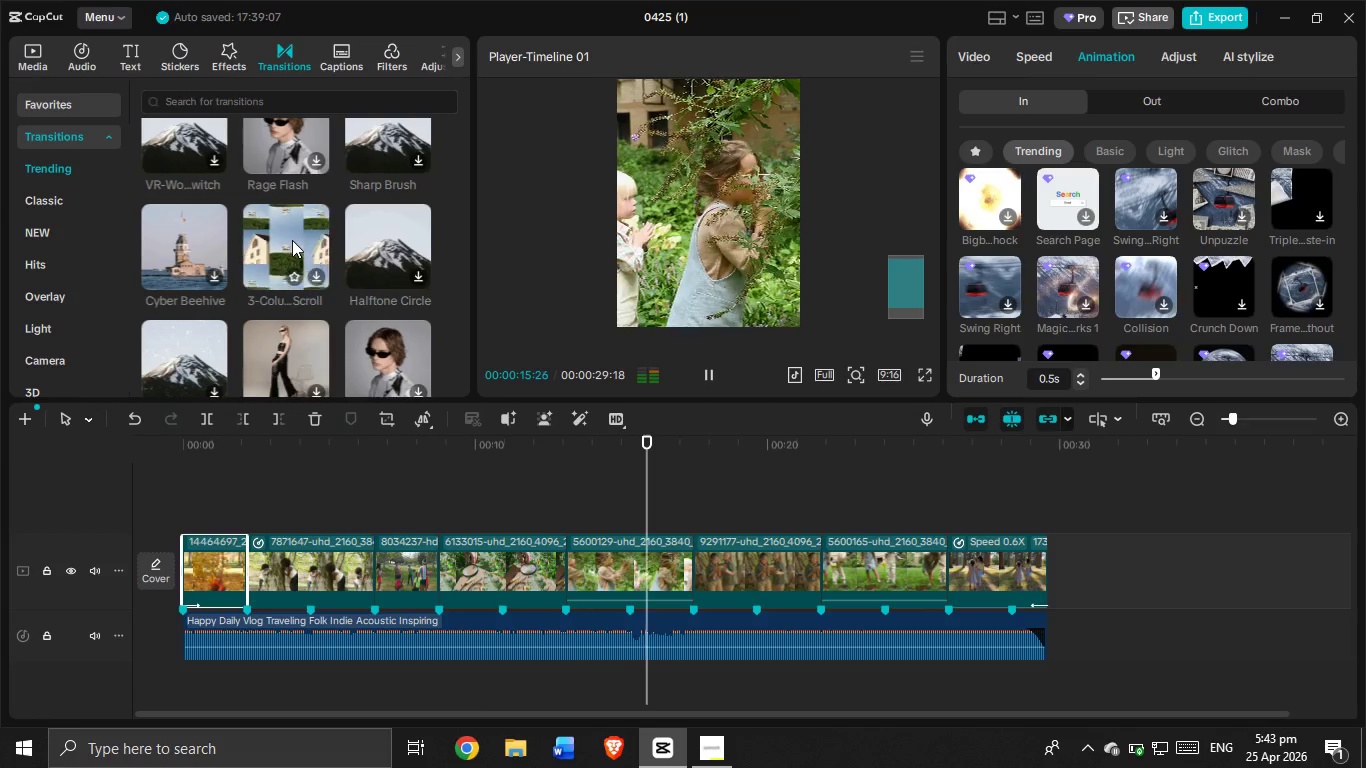 
wait(9.3)
 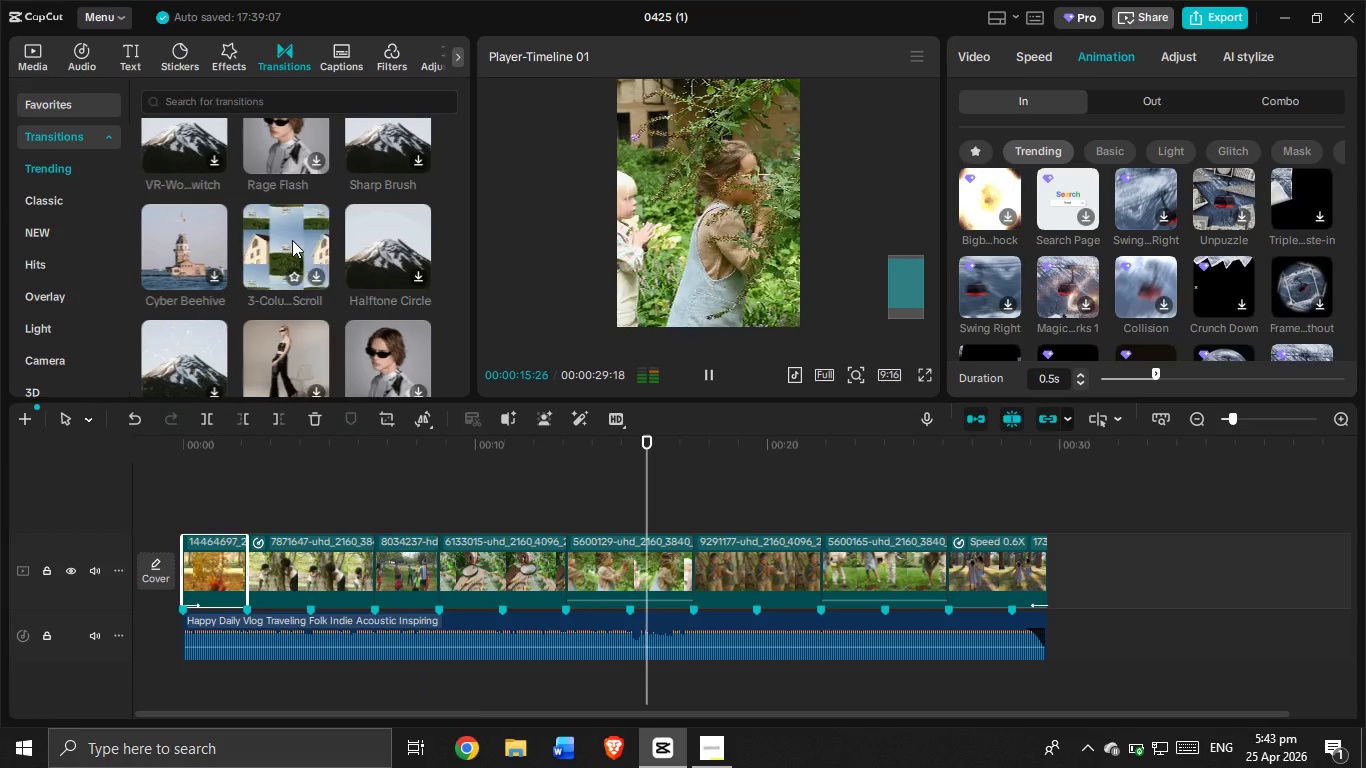 
scroll: coordinate [274, 254], scroll_direction: down, amount: 1.0
 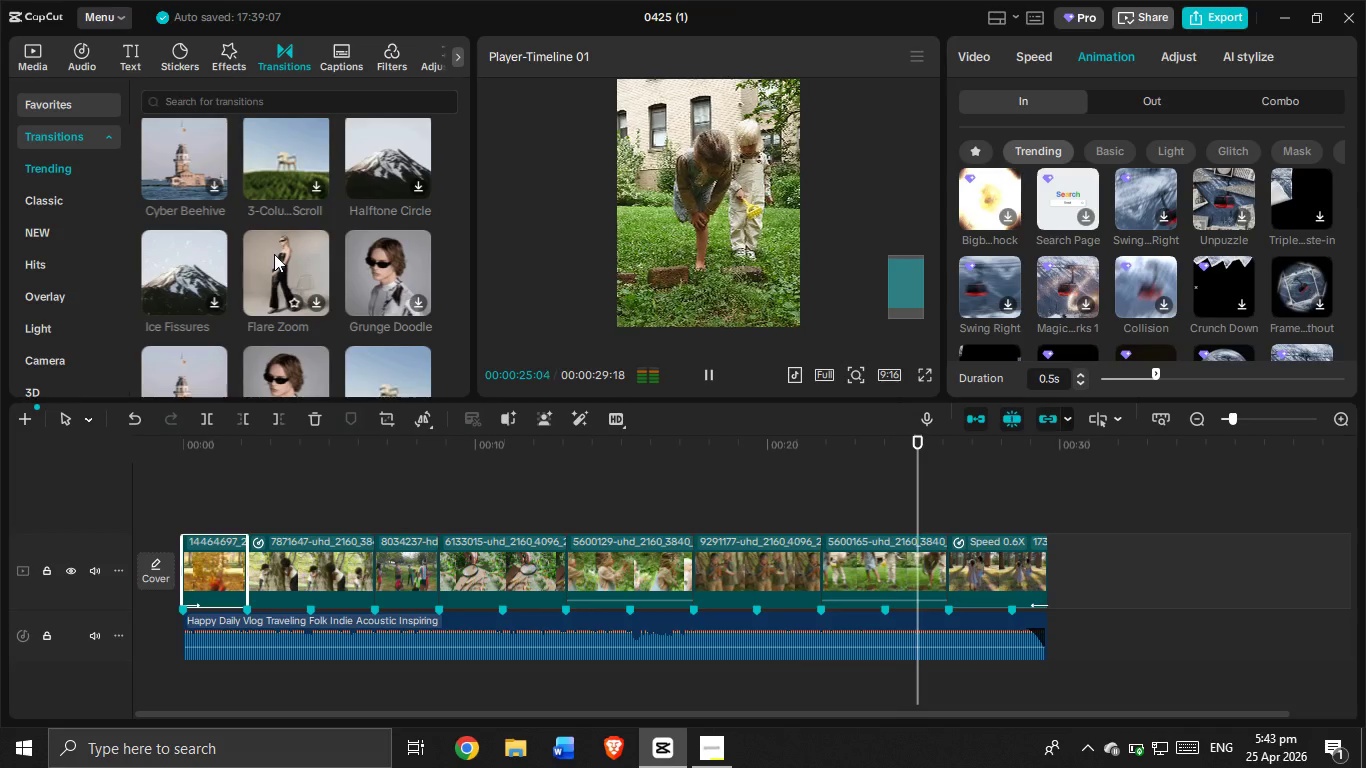 
wait(8.71)
 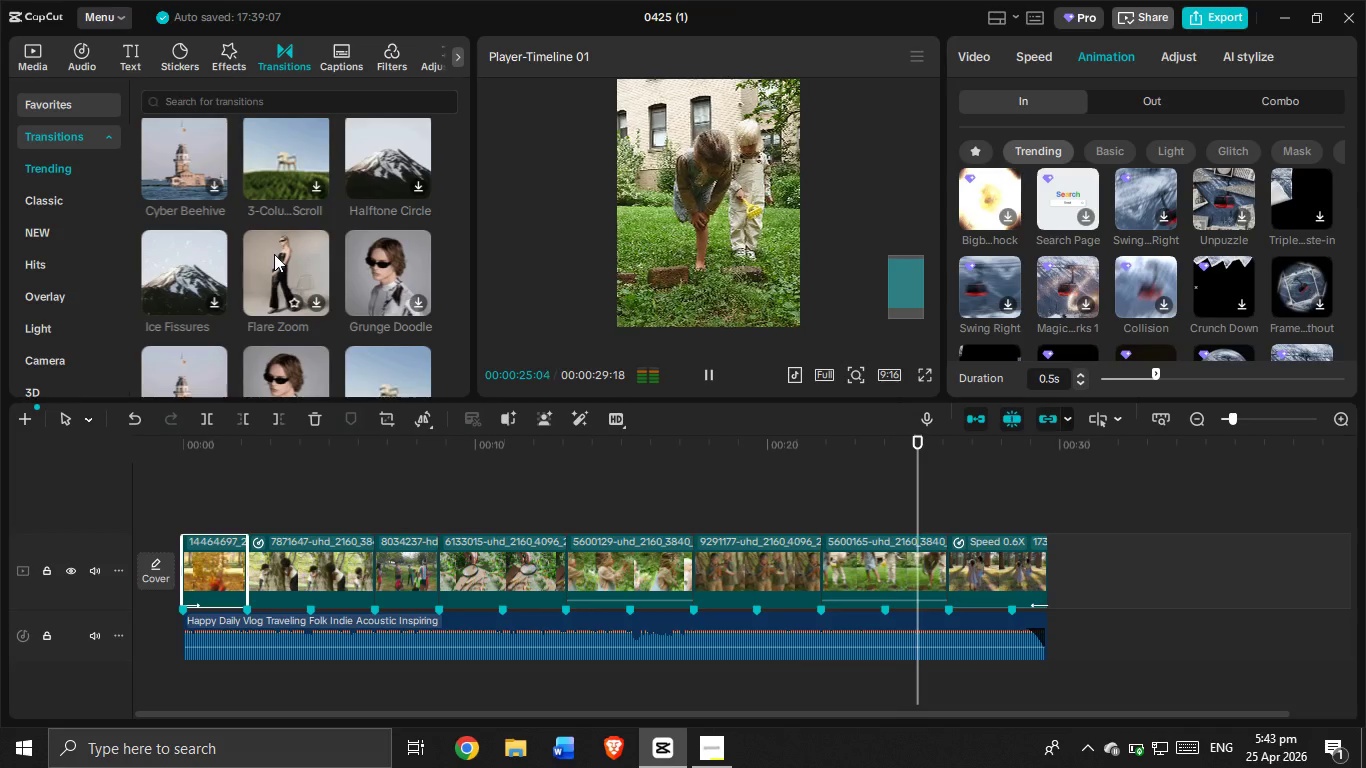 
scroll: coordinate [264, 266], scroll_direction: down, amount: 2.0
 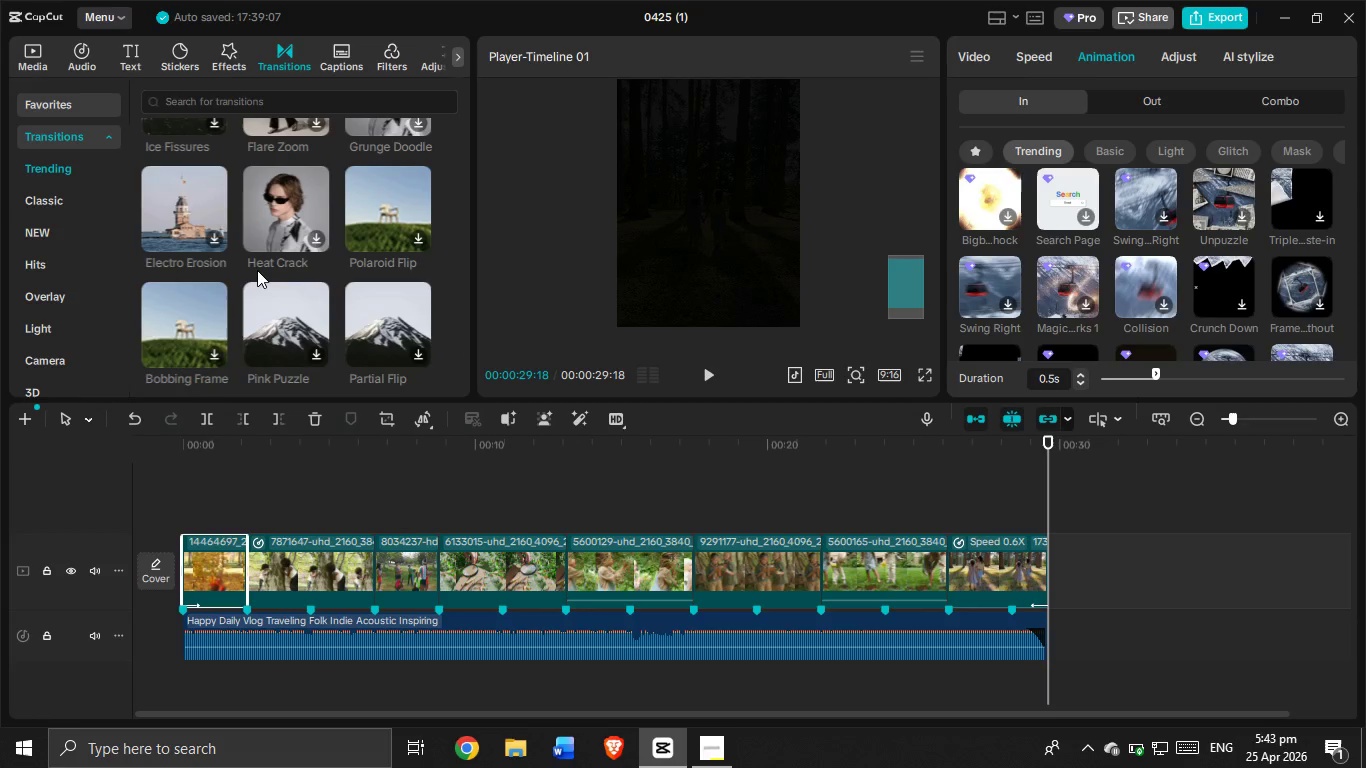 
wait(6.34)
 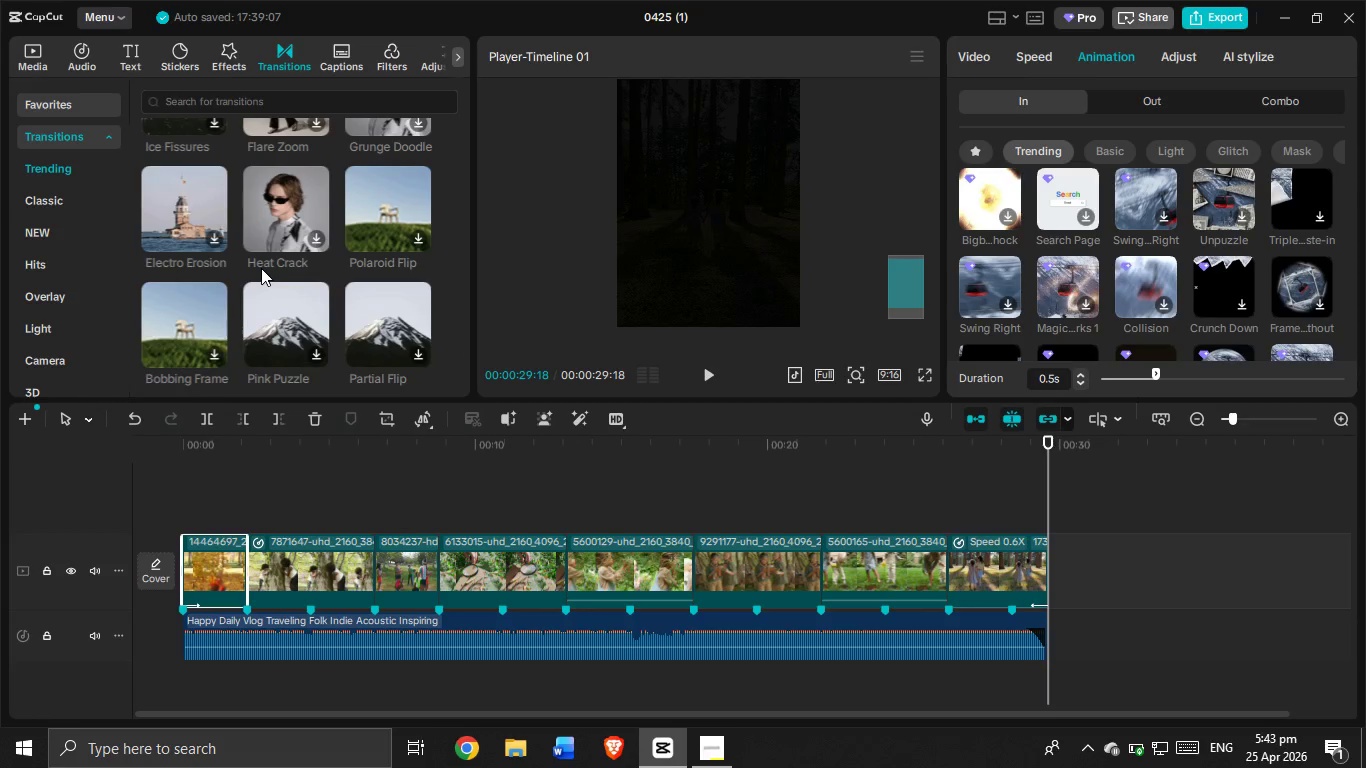 
scroll: coordinate [257, 270], scroll_direction: down, amount: 1.0
 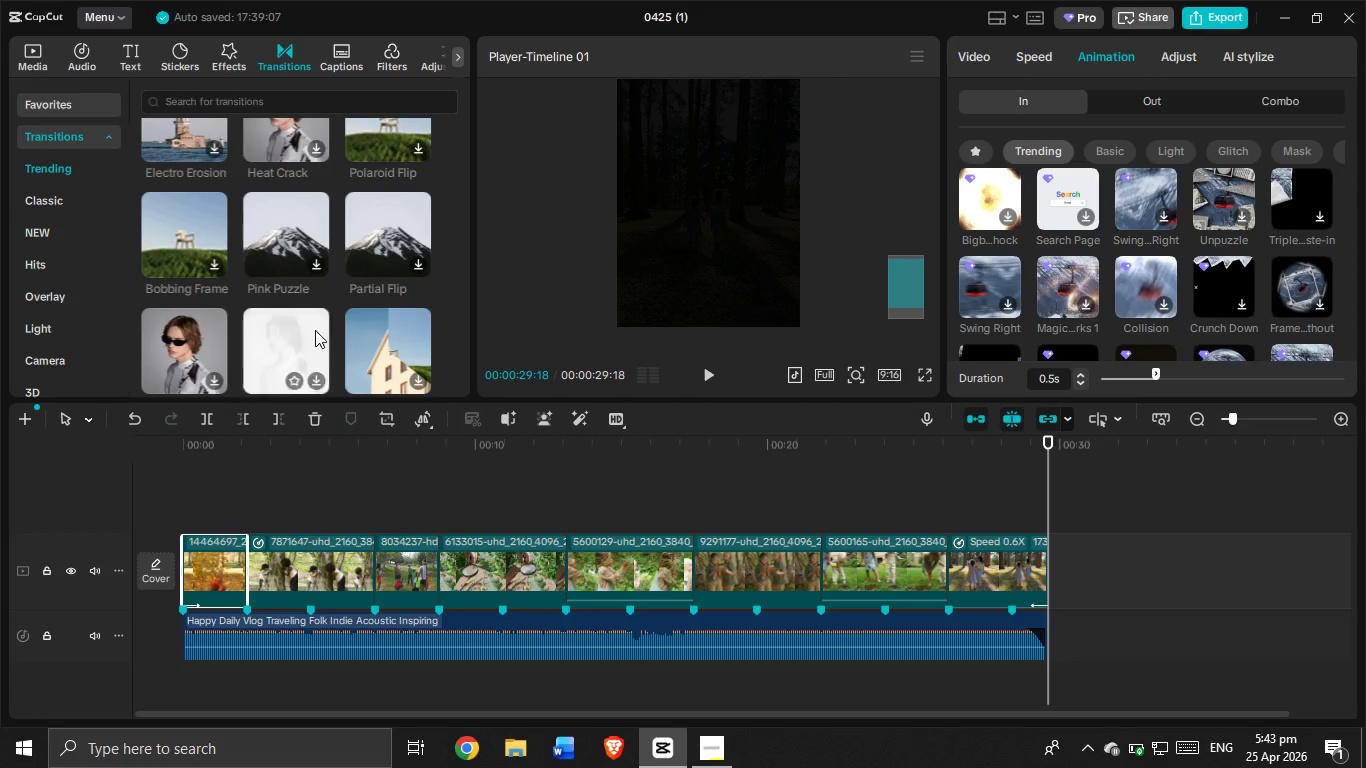 
wait(24.07)
 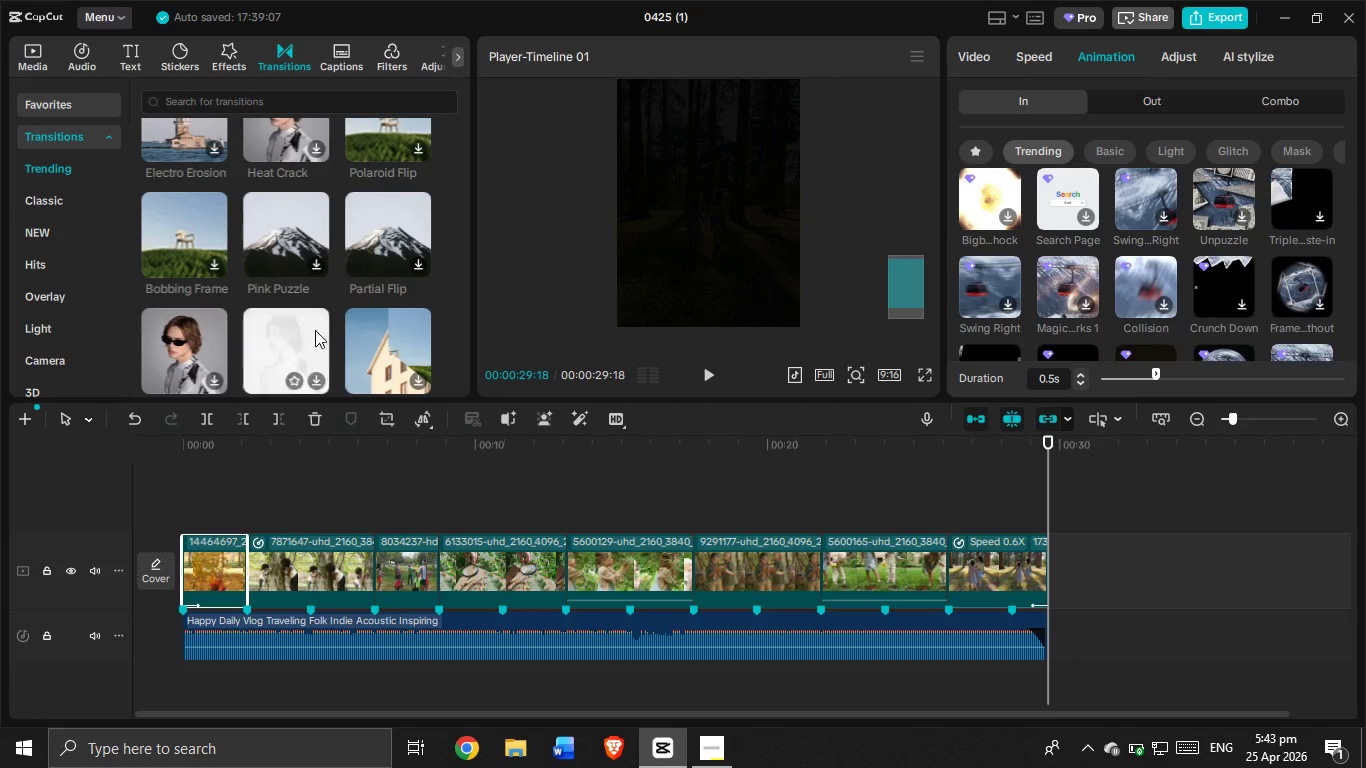 
scroll: coordinate [314, 334], scroll_direction: down, amount: 1.0
 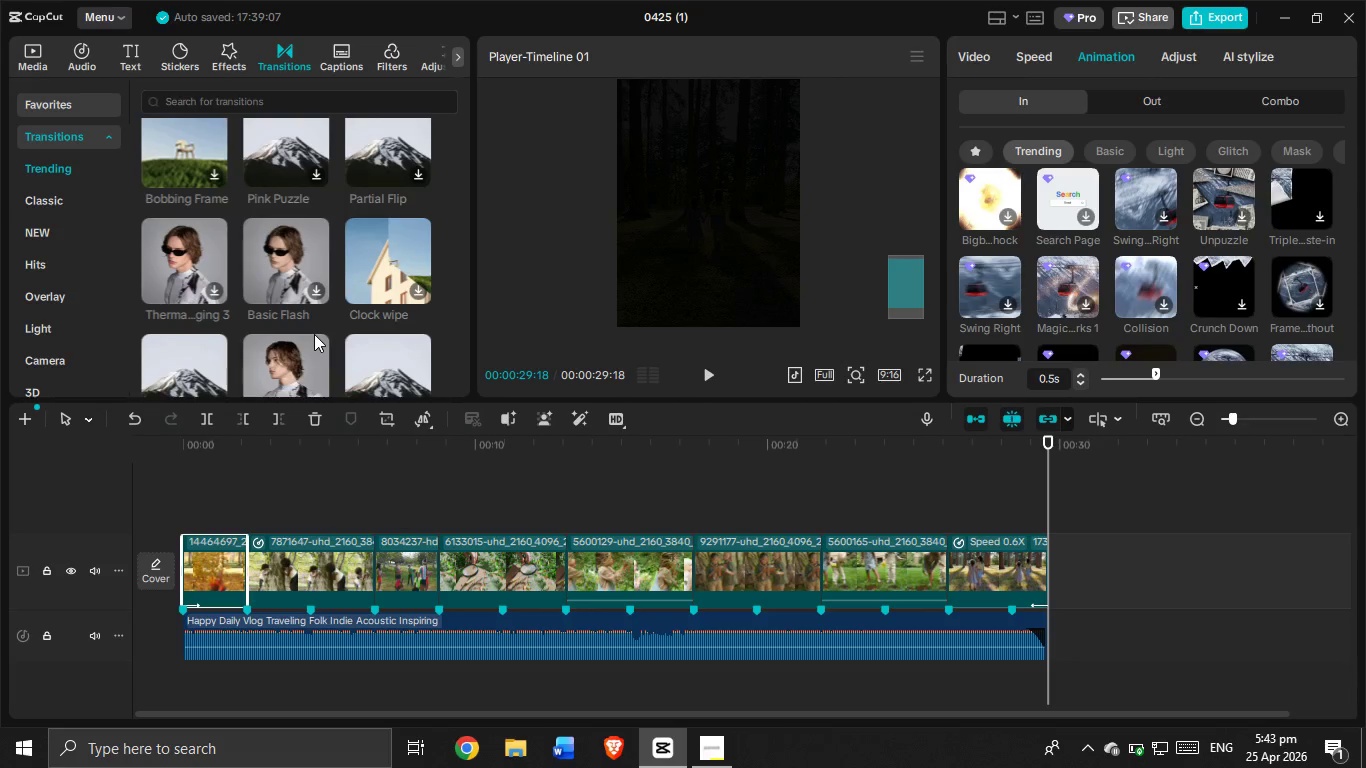 
wait(6.14)
 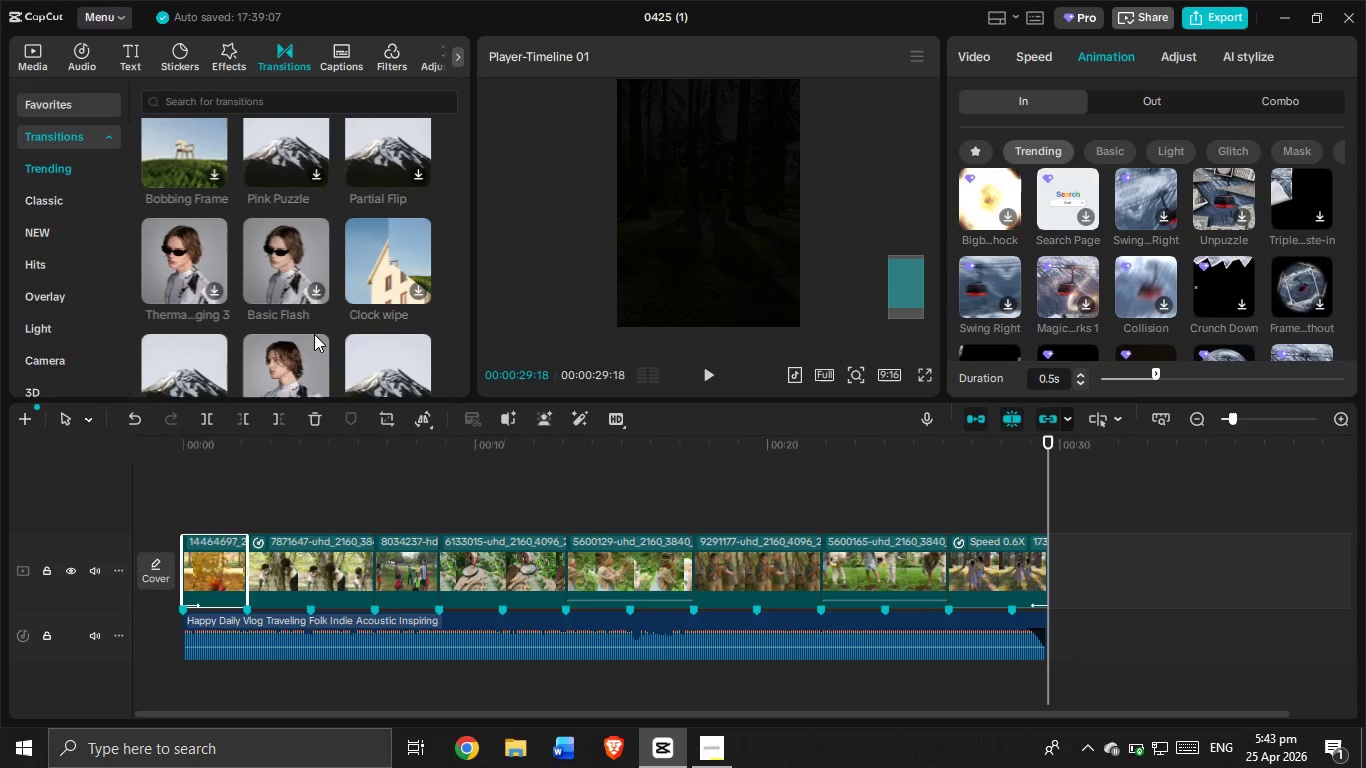 
scroll: coordinate [310, 339], scroll_direction: down, amount: 1.0
 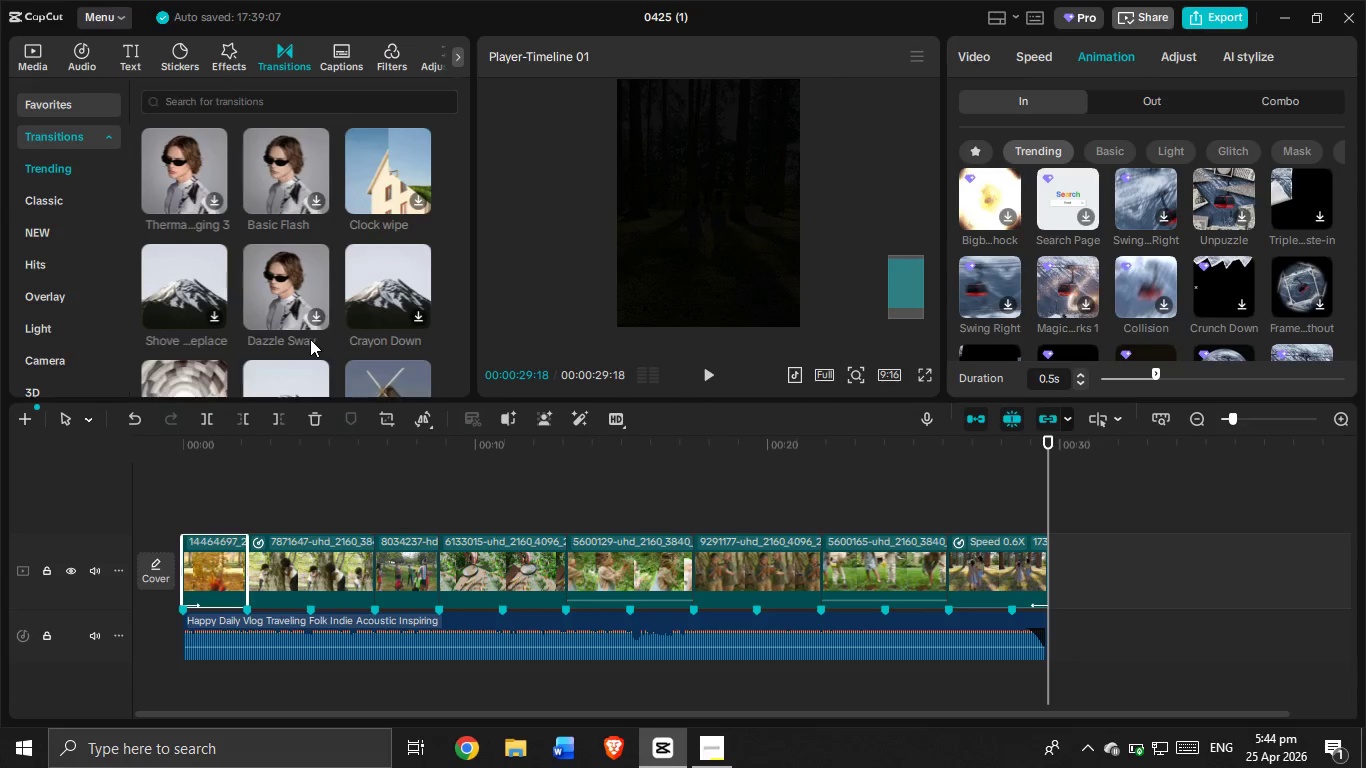 
wait(5.81)
 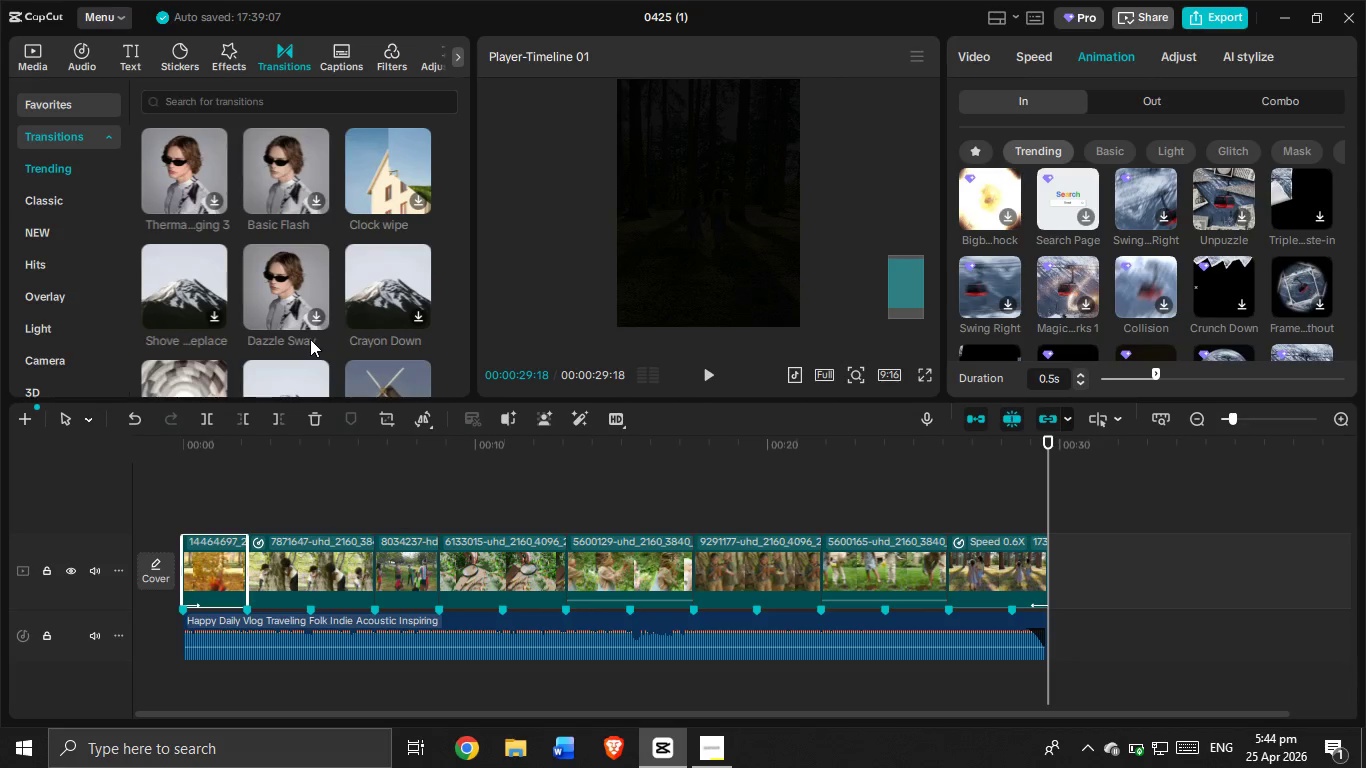 
scroll: coordinate [310, 339], scroll_direction: down, amount: 1.0
 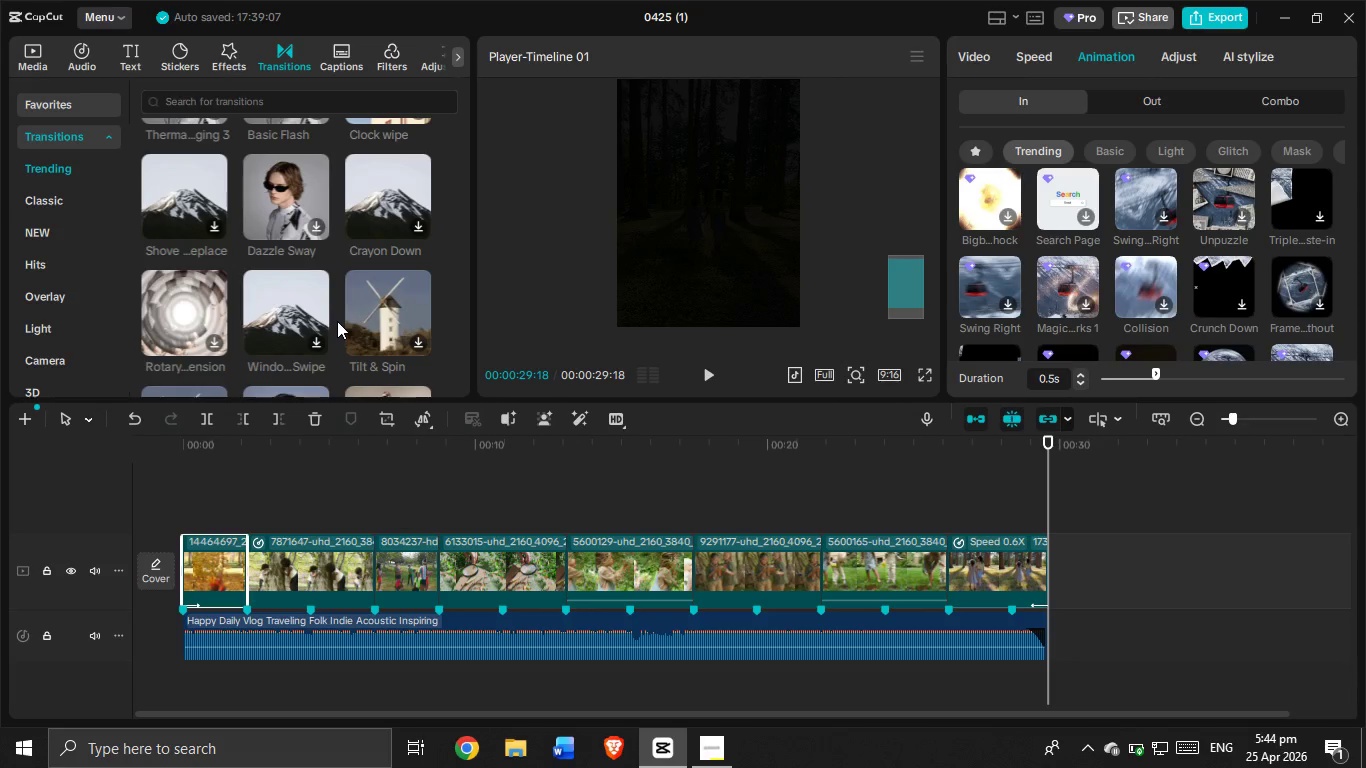 
wait(17.49)
 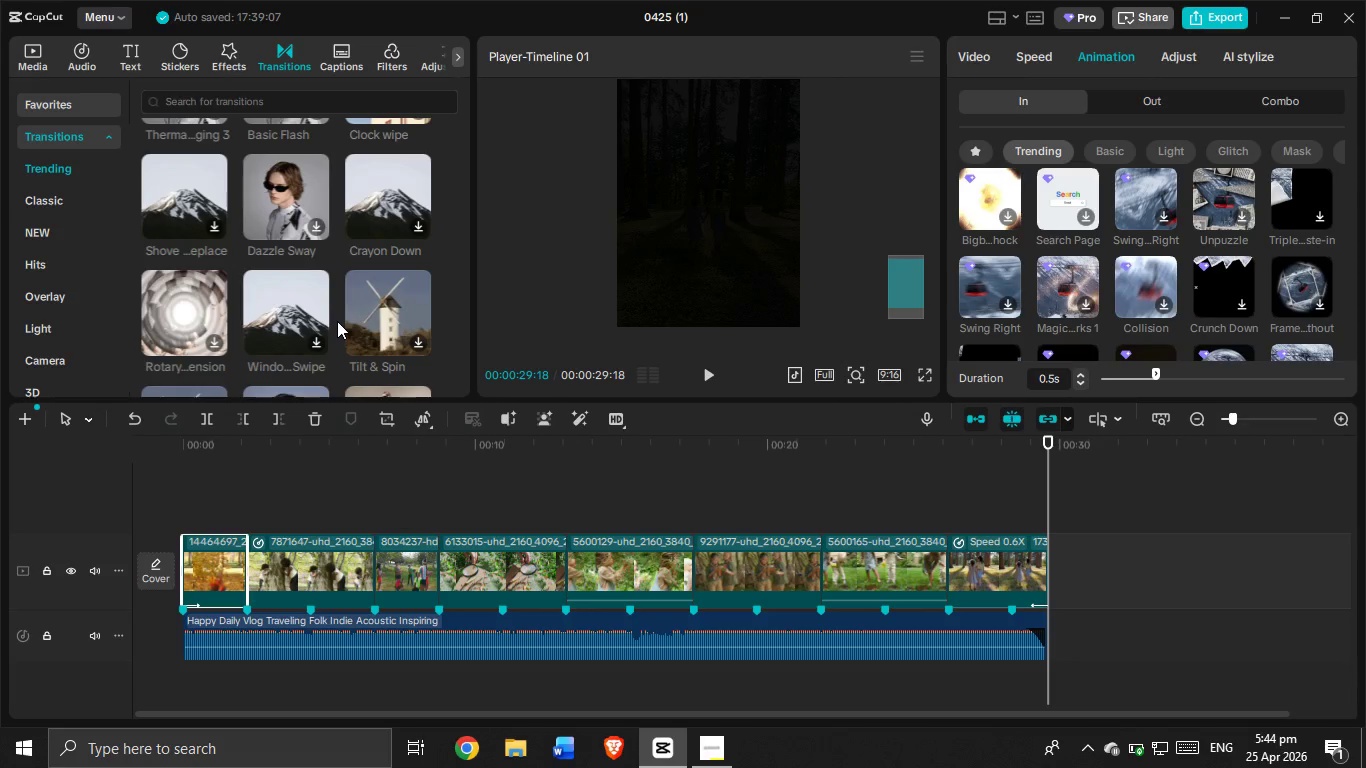 
left_click_drag(start_coordinate=[700, 450], to_coordinate=[172, 539])
 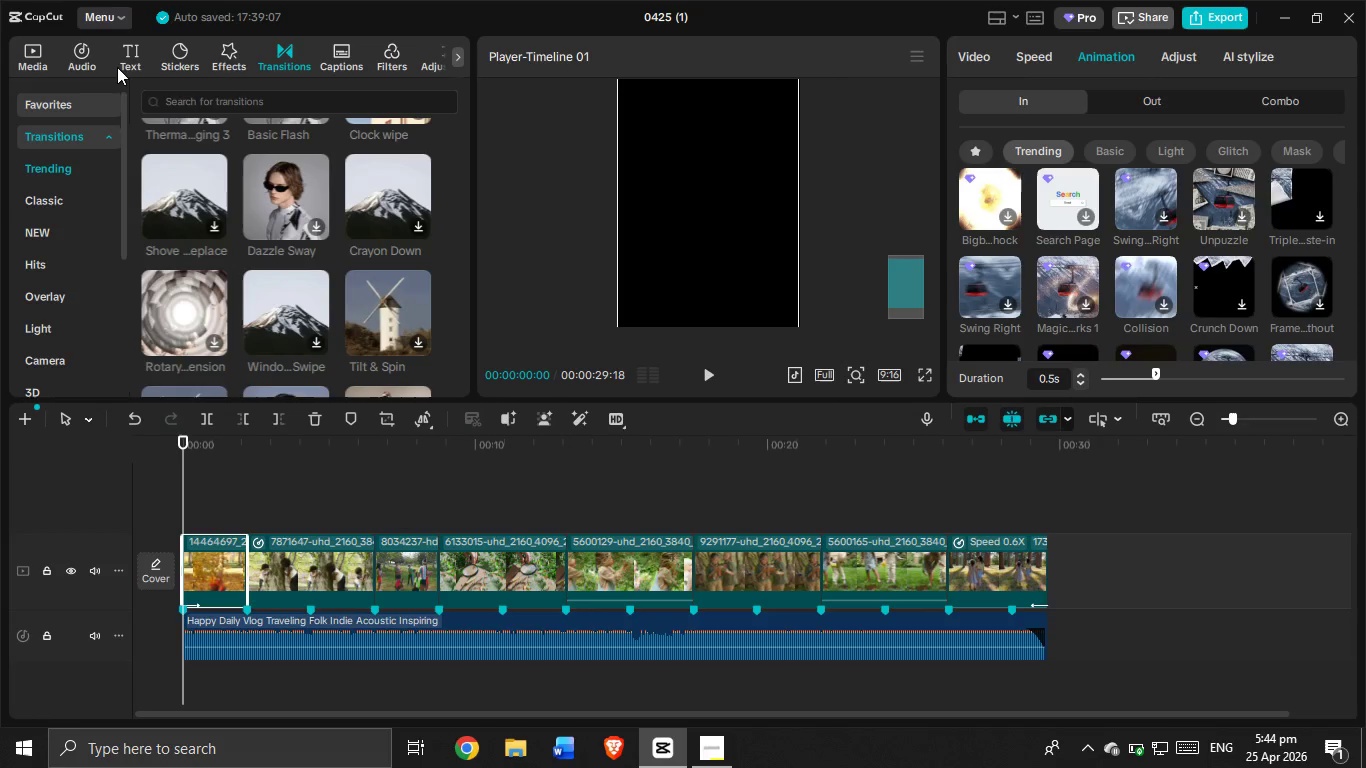 
left_click([118, 64])
 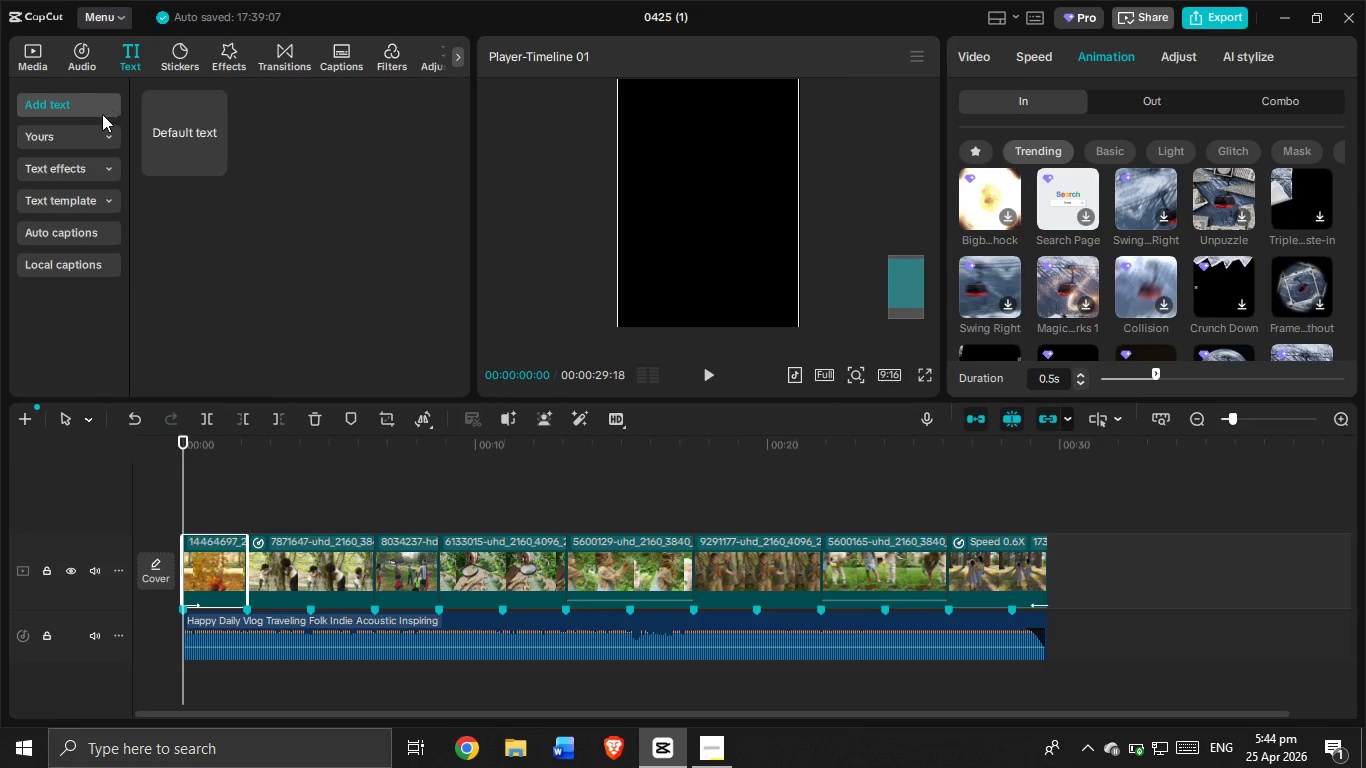 
left_click([186, 129])
 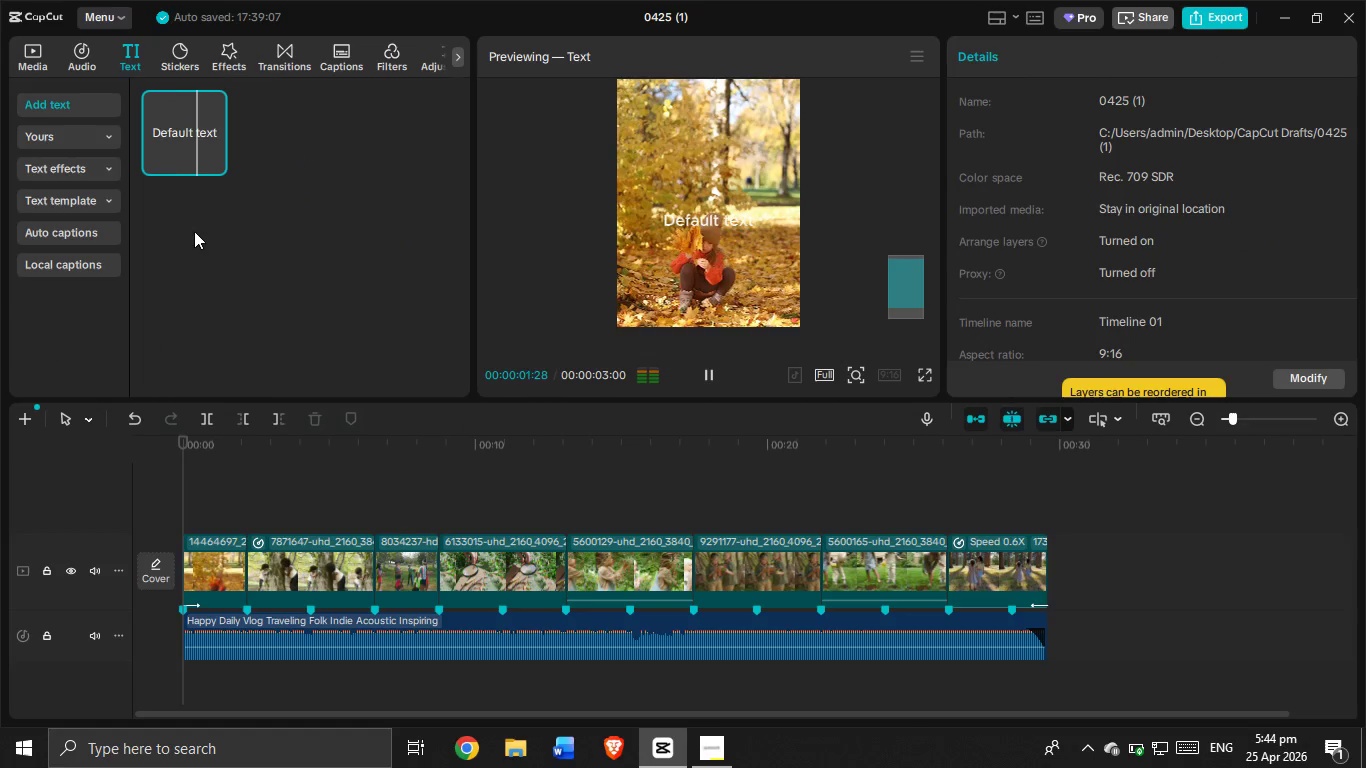 
left_click([213, 161])
 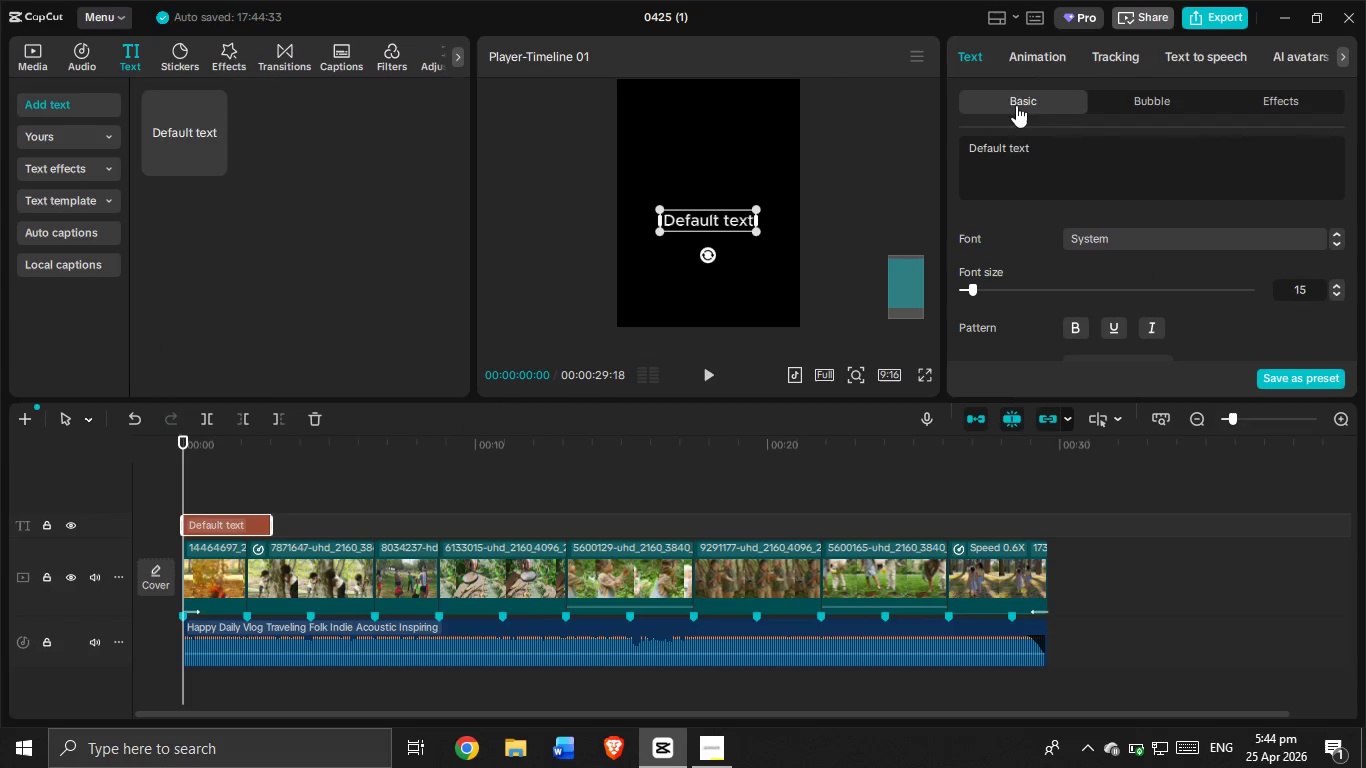 
left_click_drag(start_coordinate=[1046, 151], to_coordinate=[961, 131])
 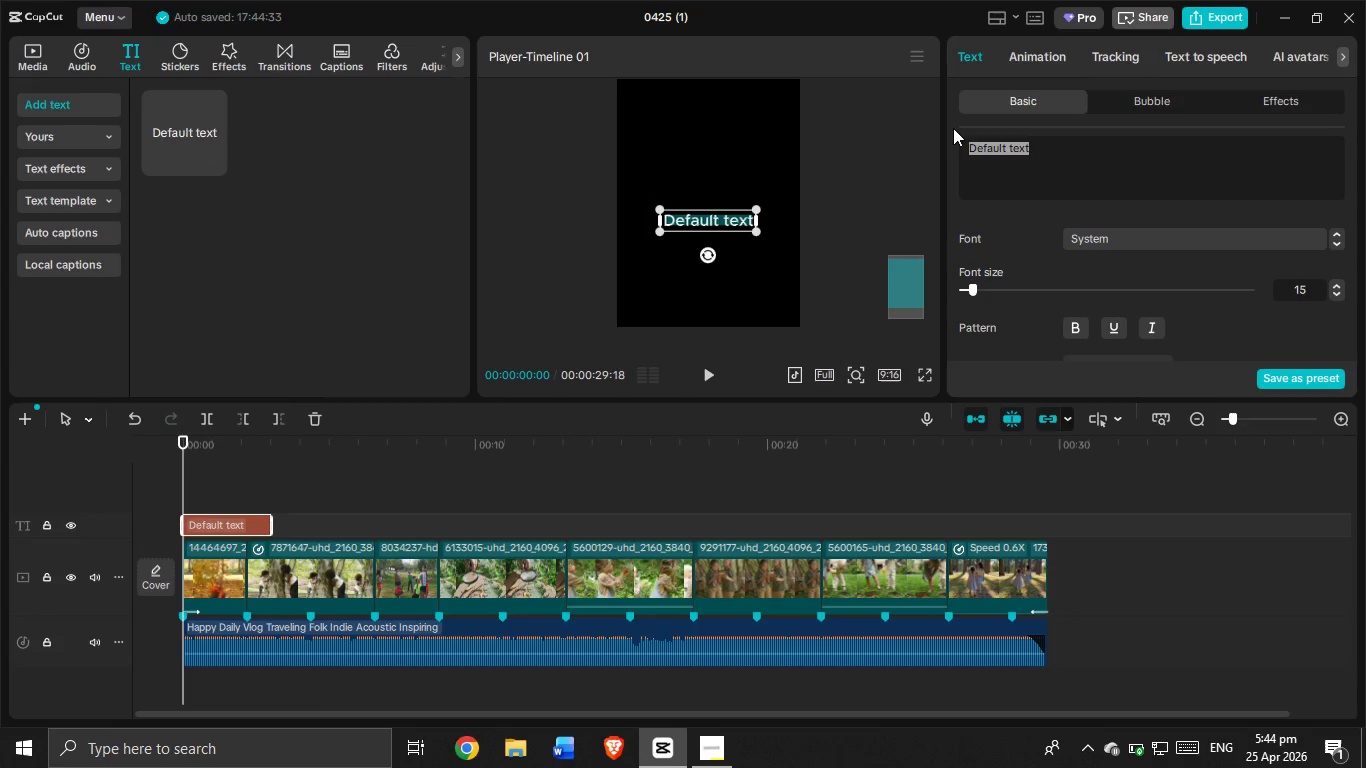 
left_click([725, 745])